 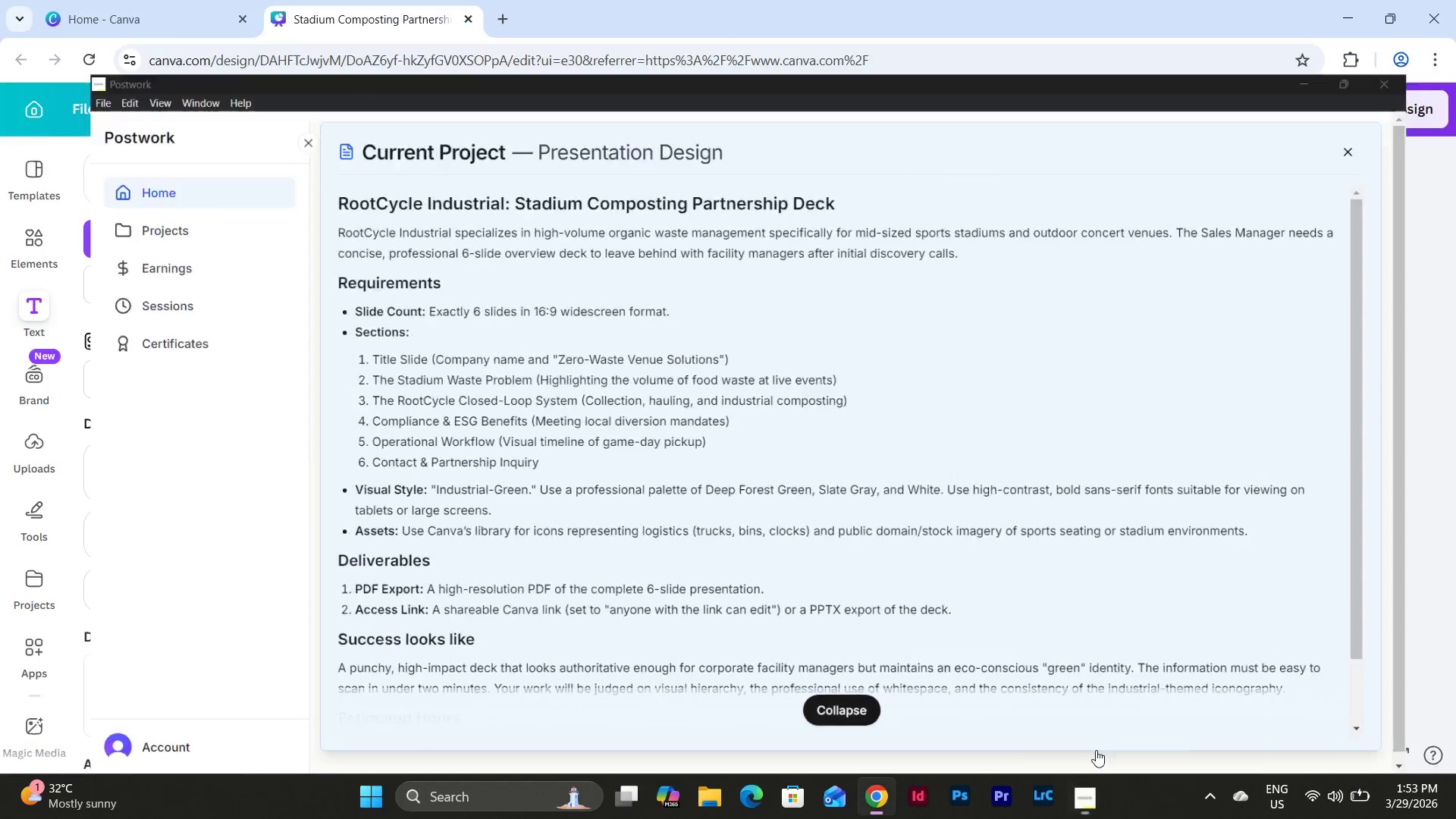 
type(Industrial)
 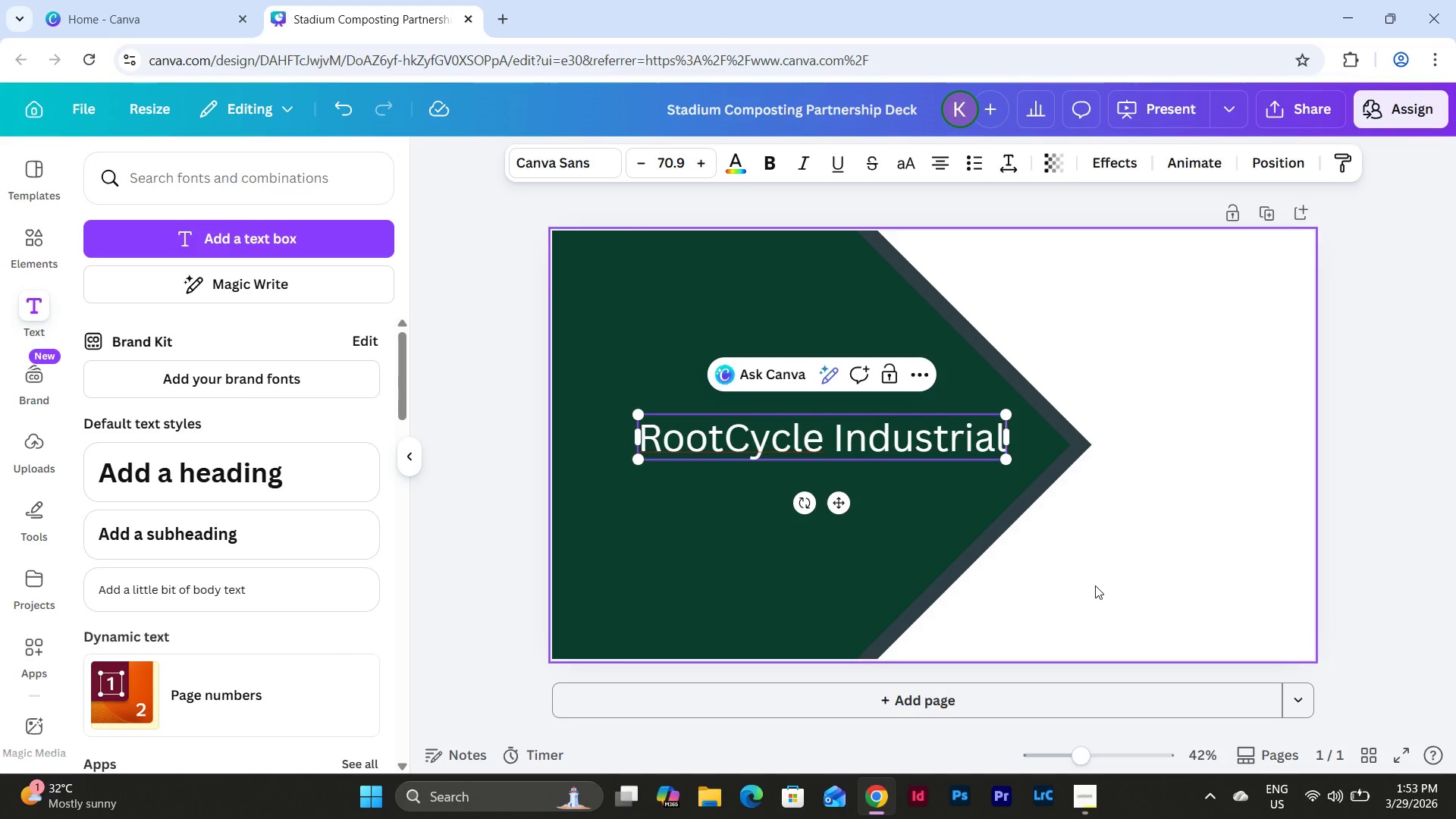 
wait(5.91)
 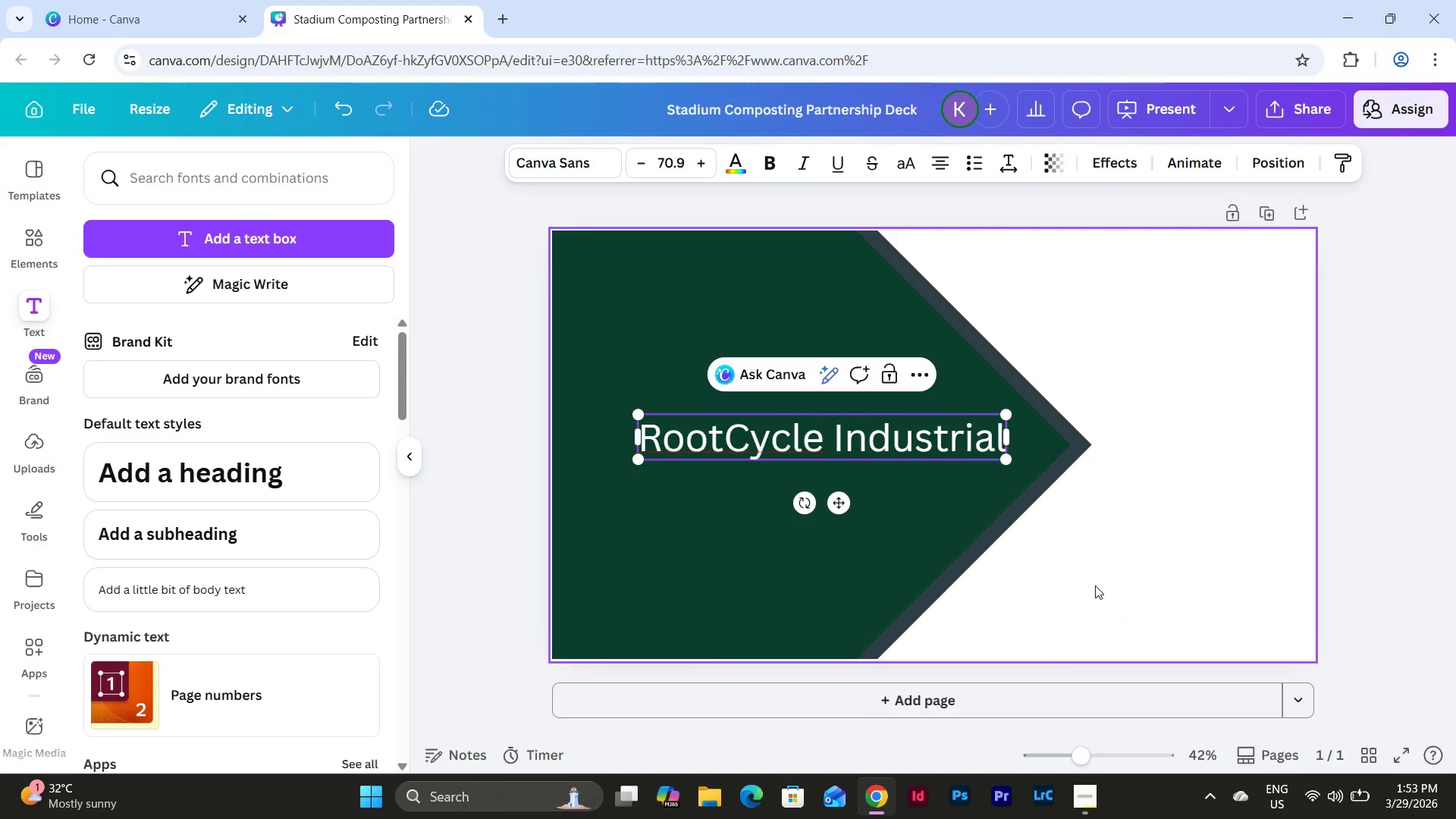 
left_click([963, 488])
 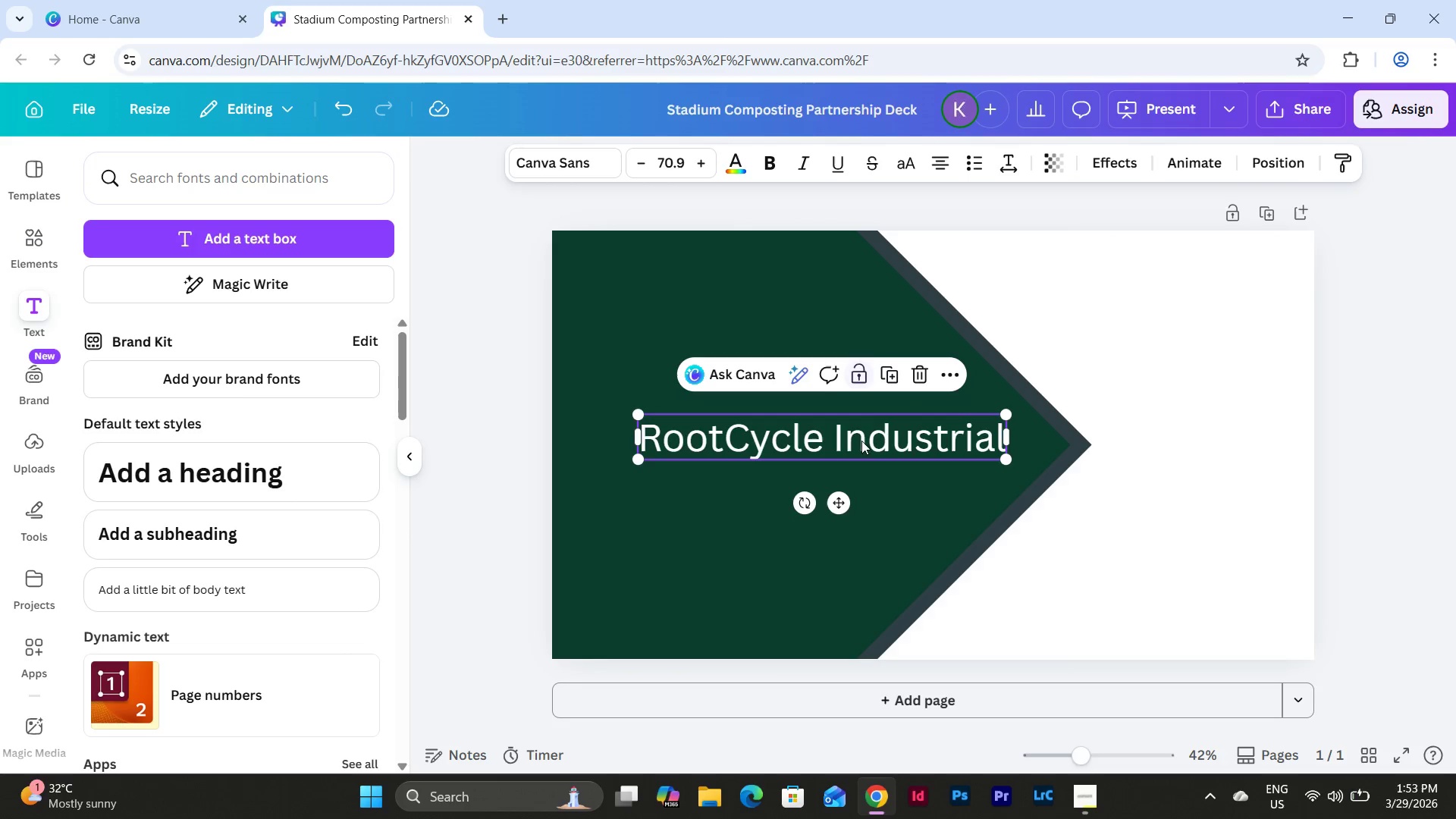 
double_click([836, 442])
 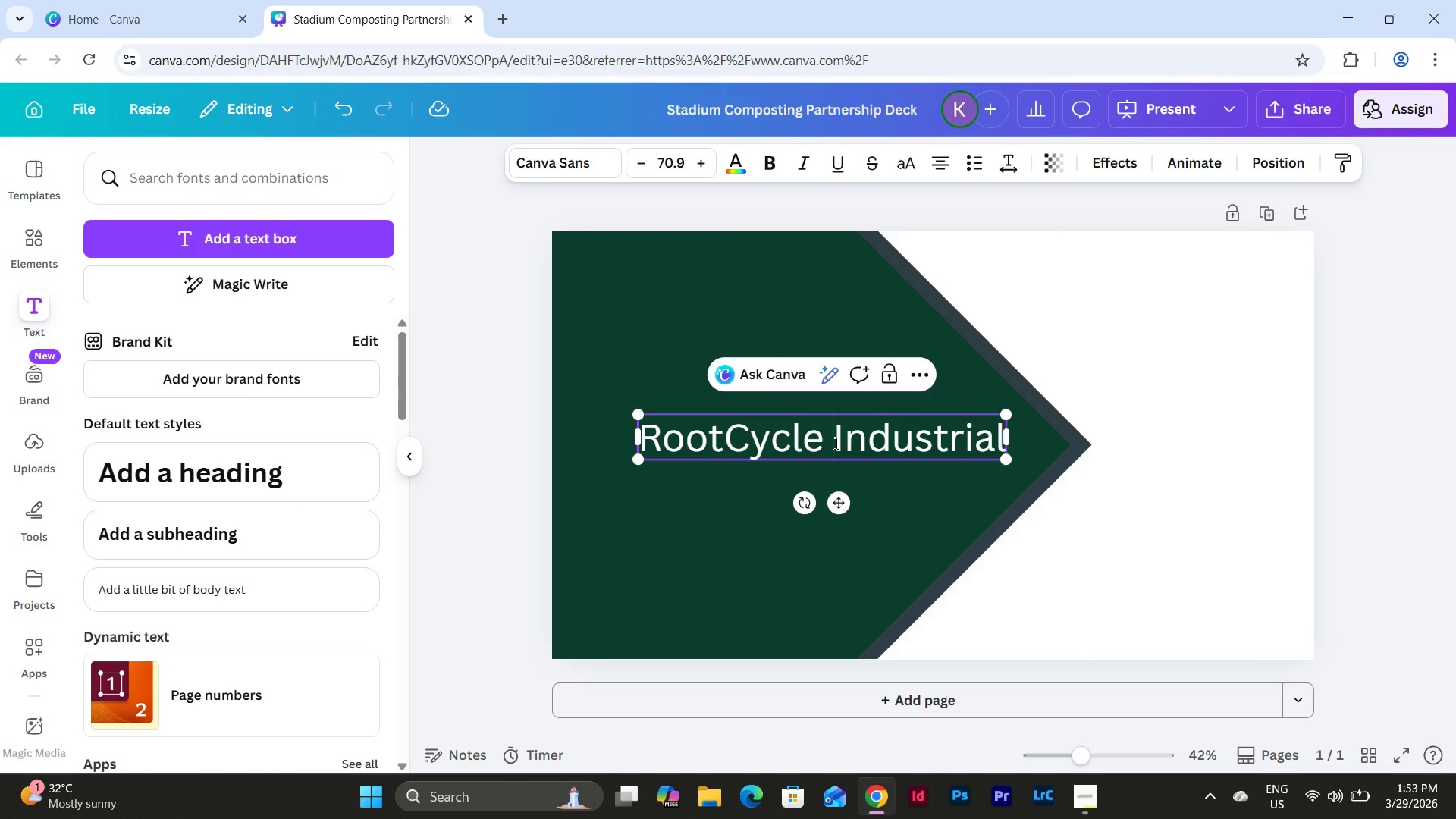 
key(Backspace)
 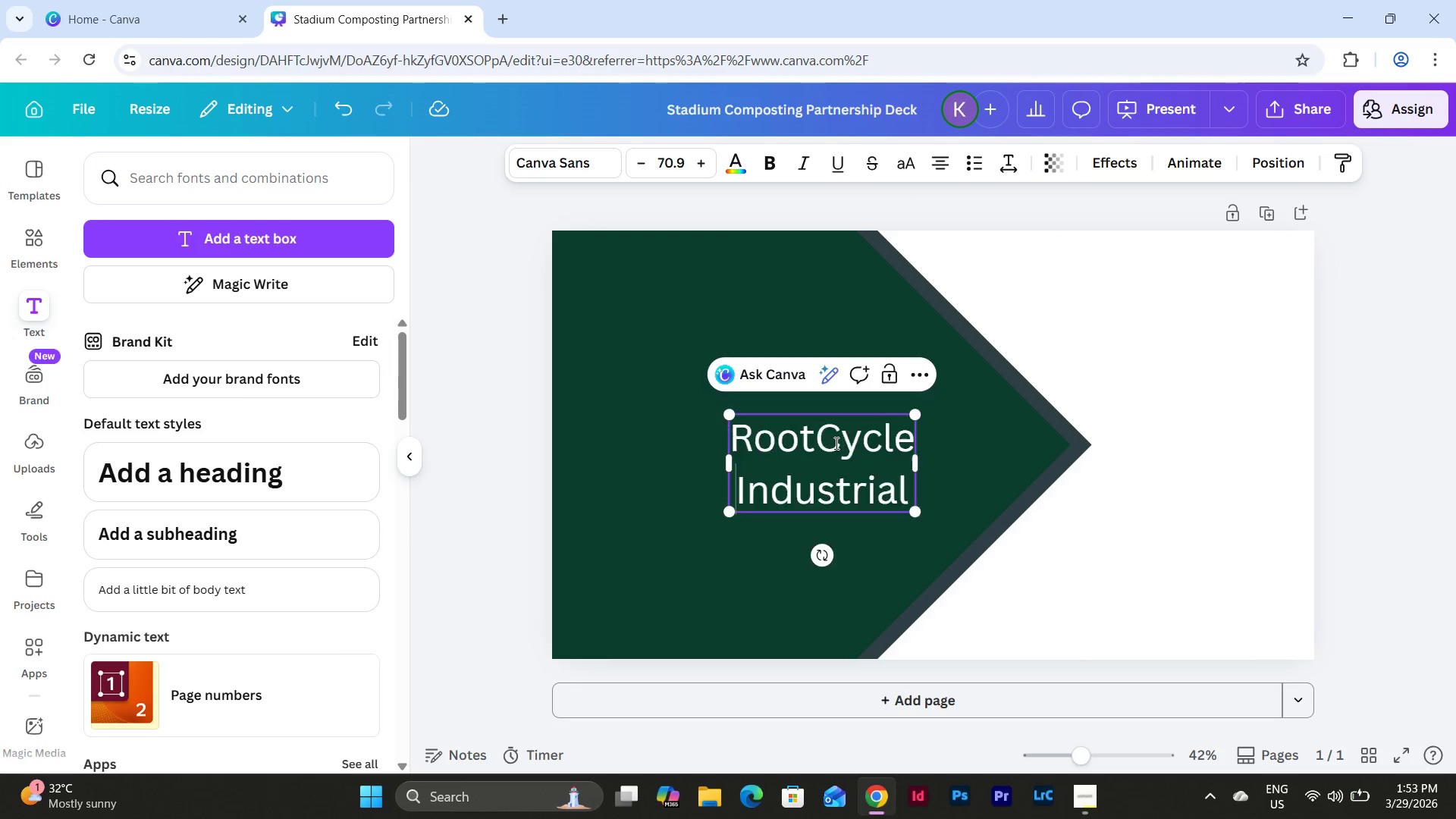 
key(Enter)
 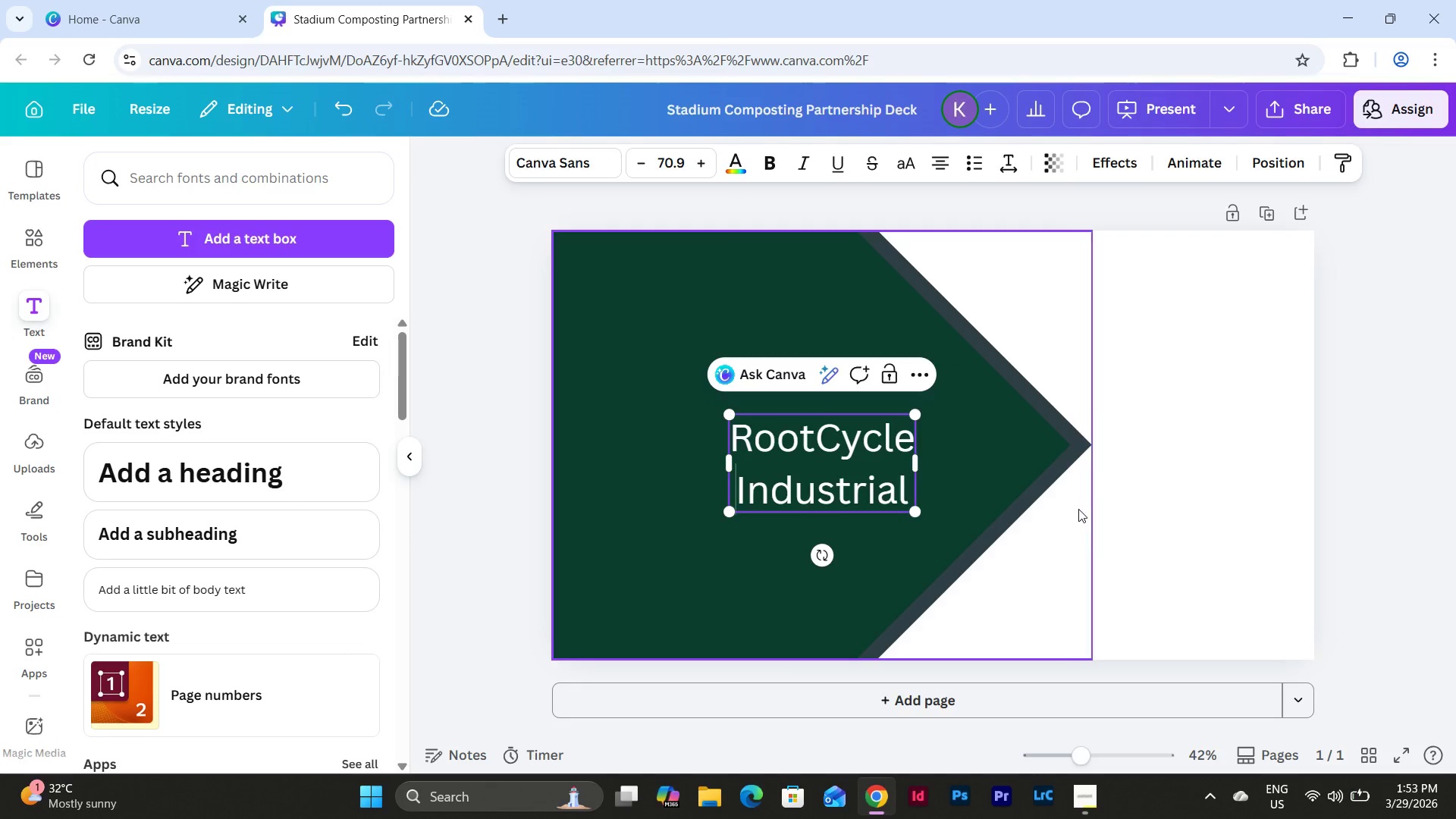 
left_click([993, 471])
 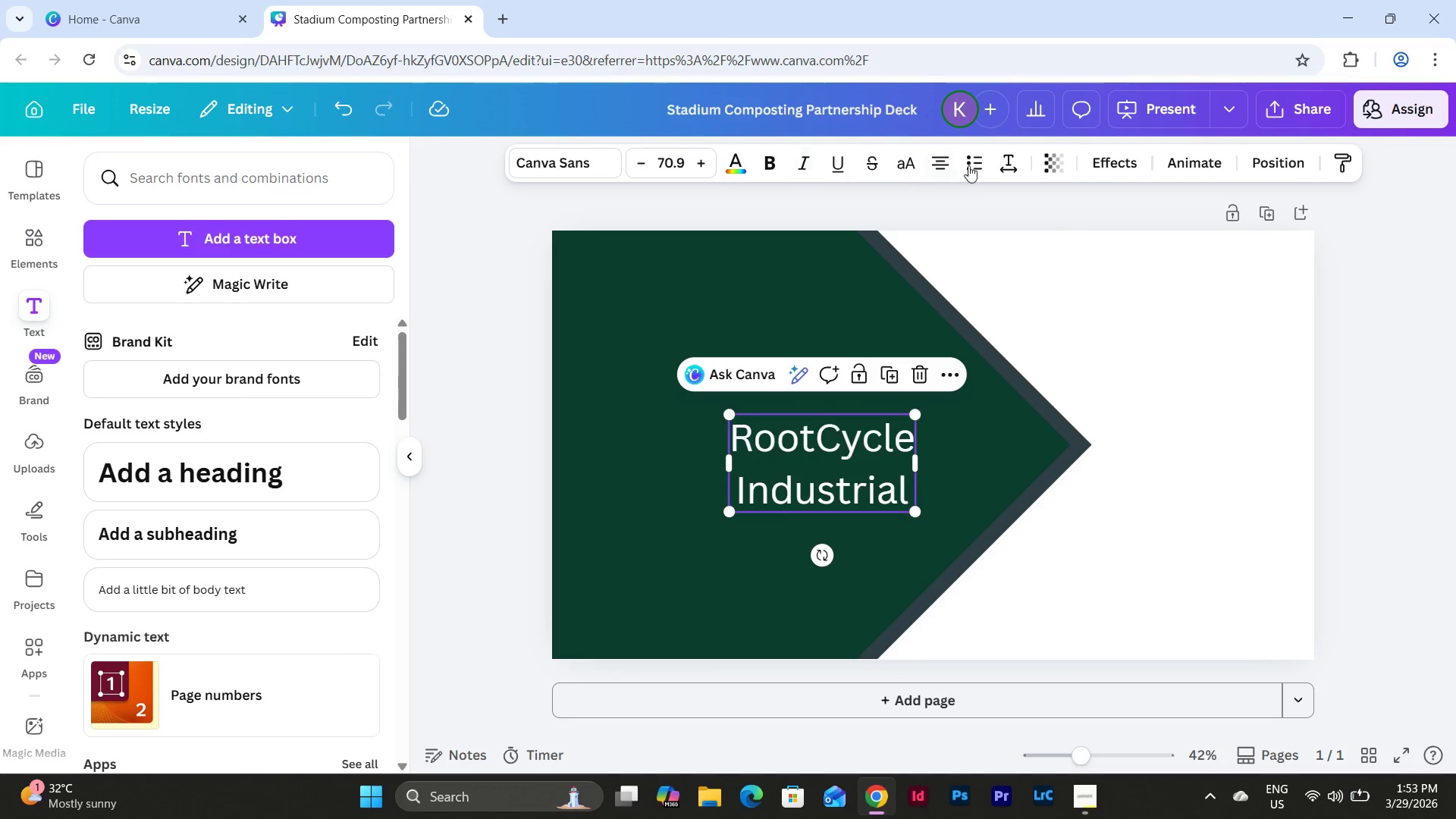 
left_click([930, 162])
 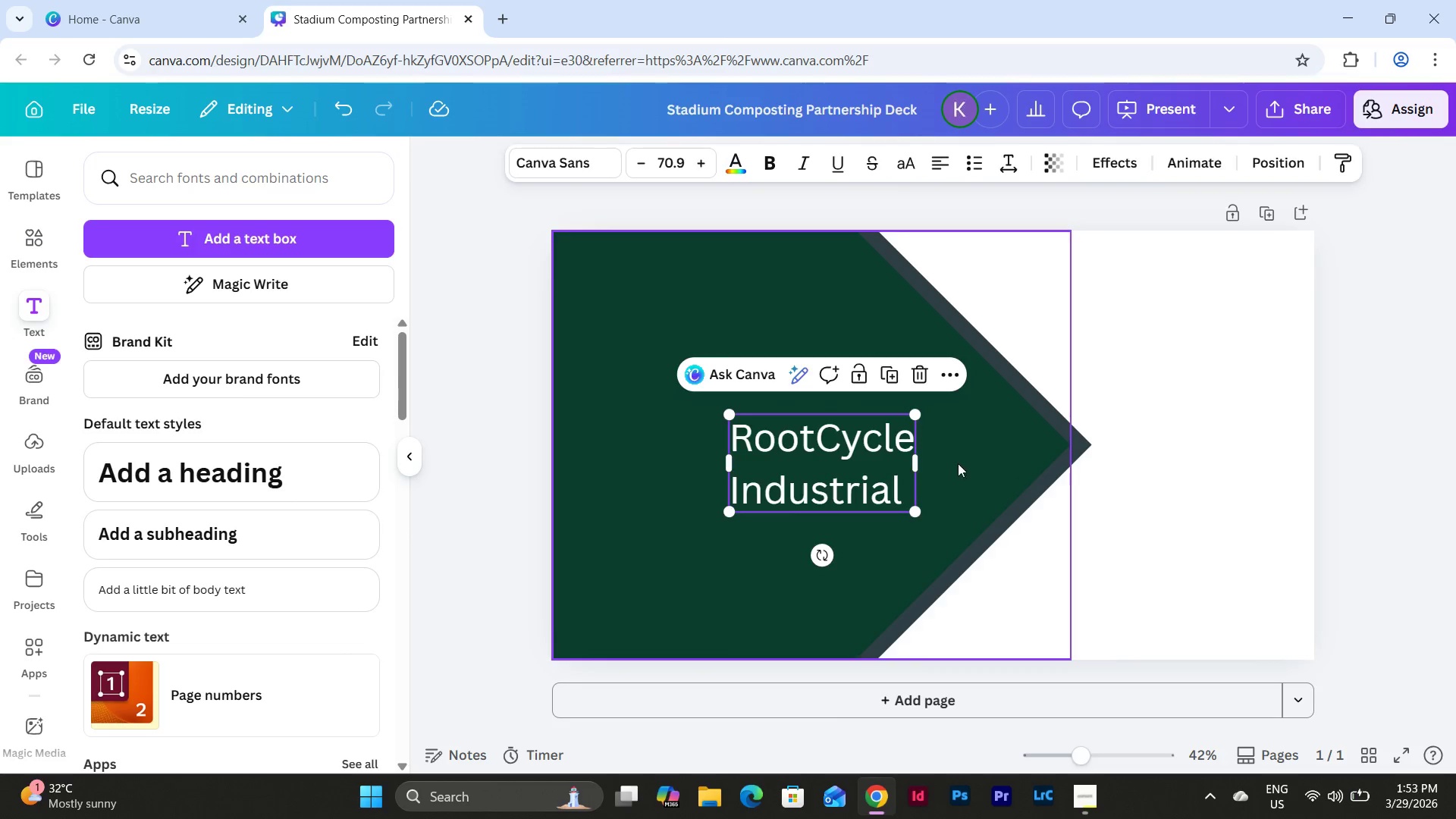 
double_click([836, 453])
 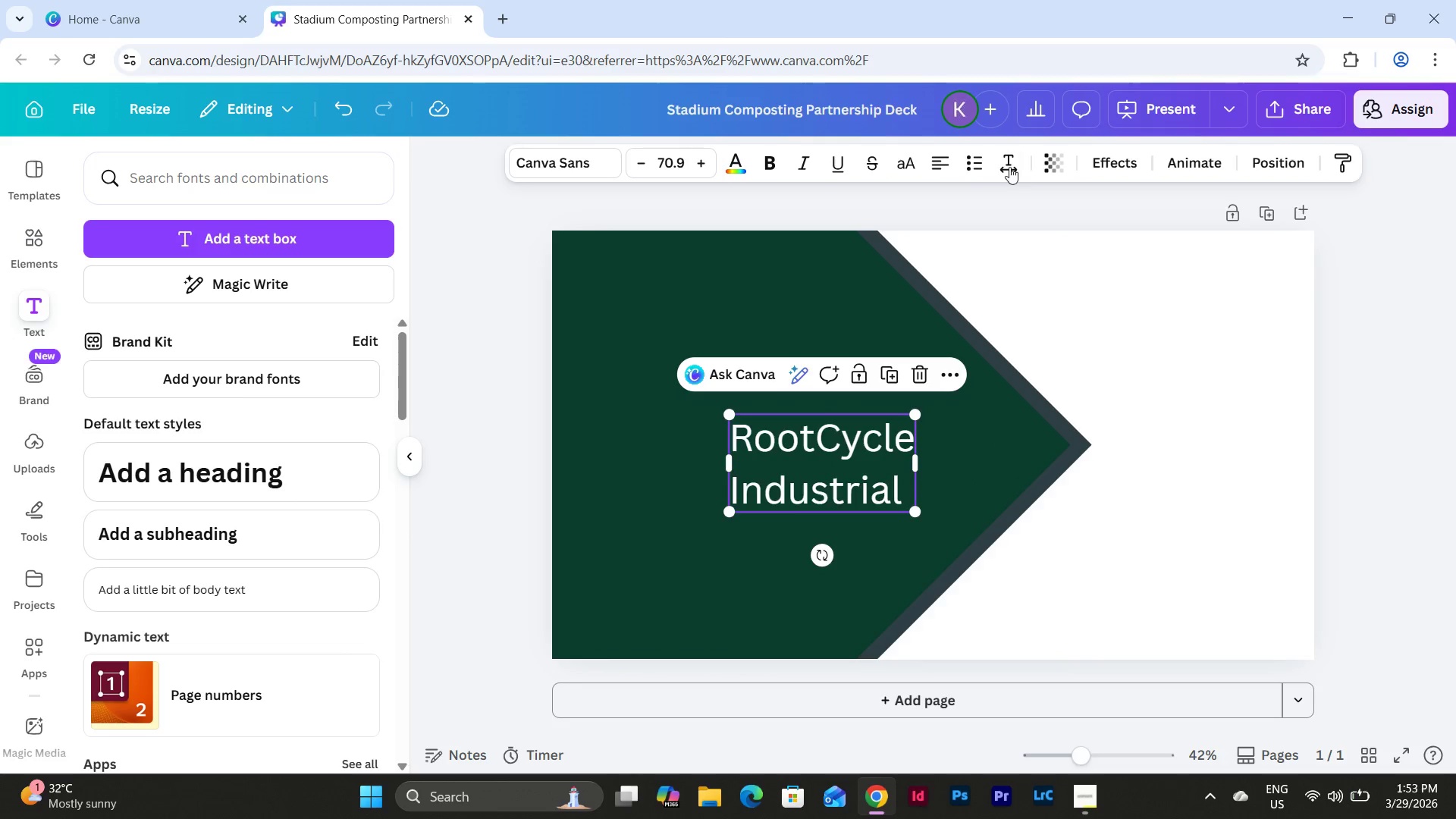 
left_click([1003, 164])
 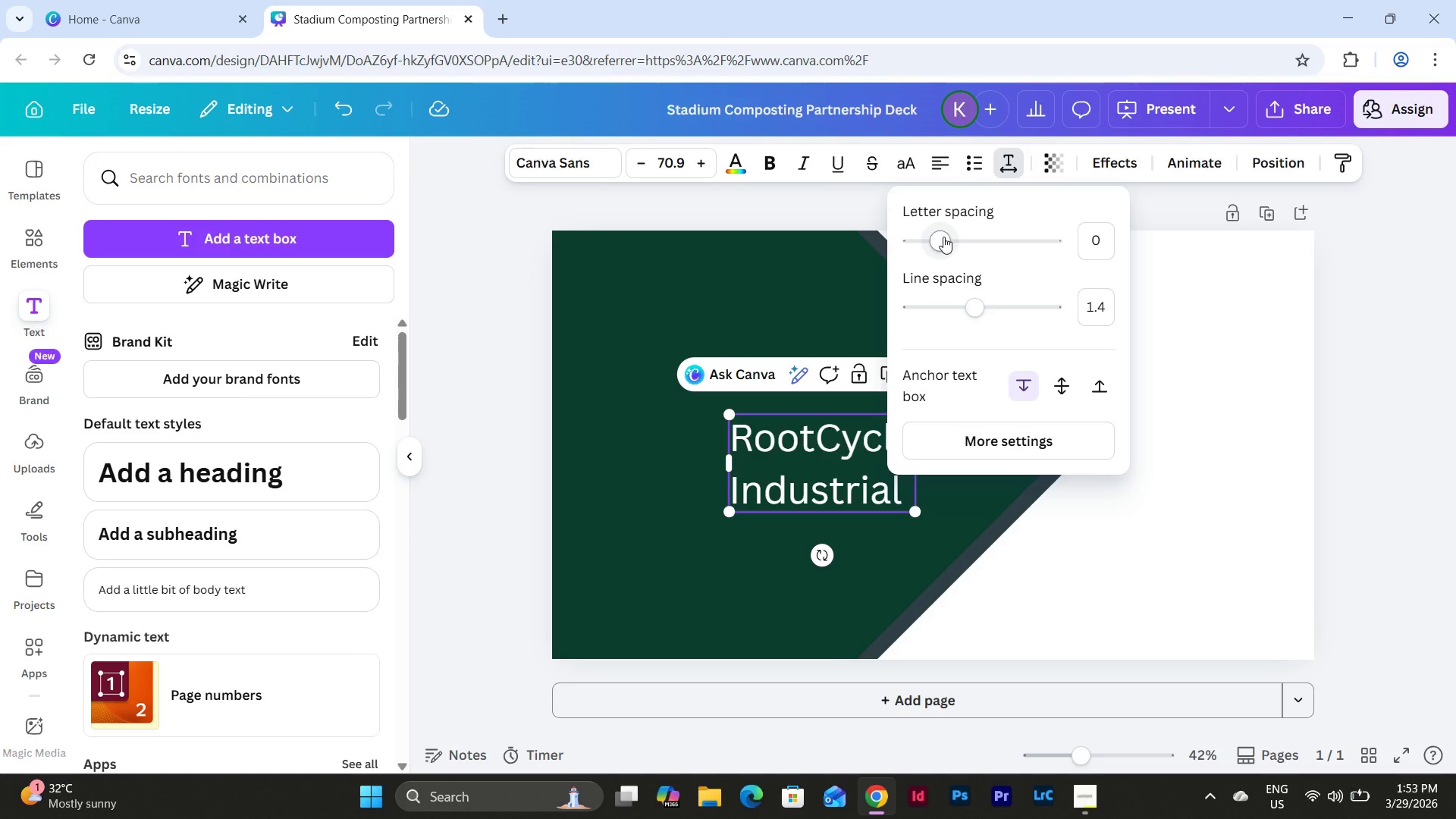 
left_click_drag(start_coordinate=[943, 237], to_coordinate=[947, 237])
 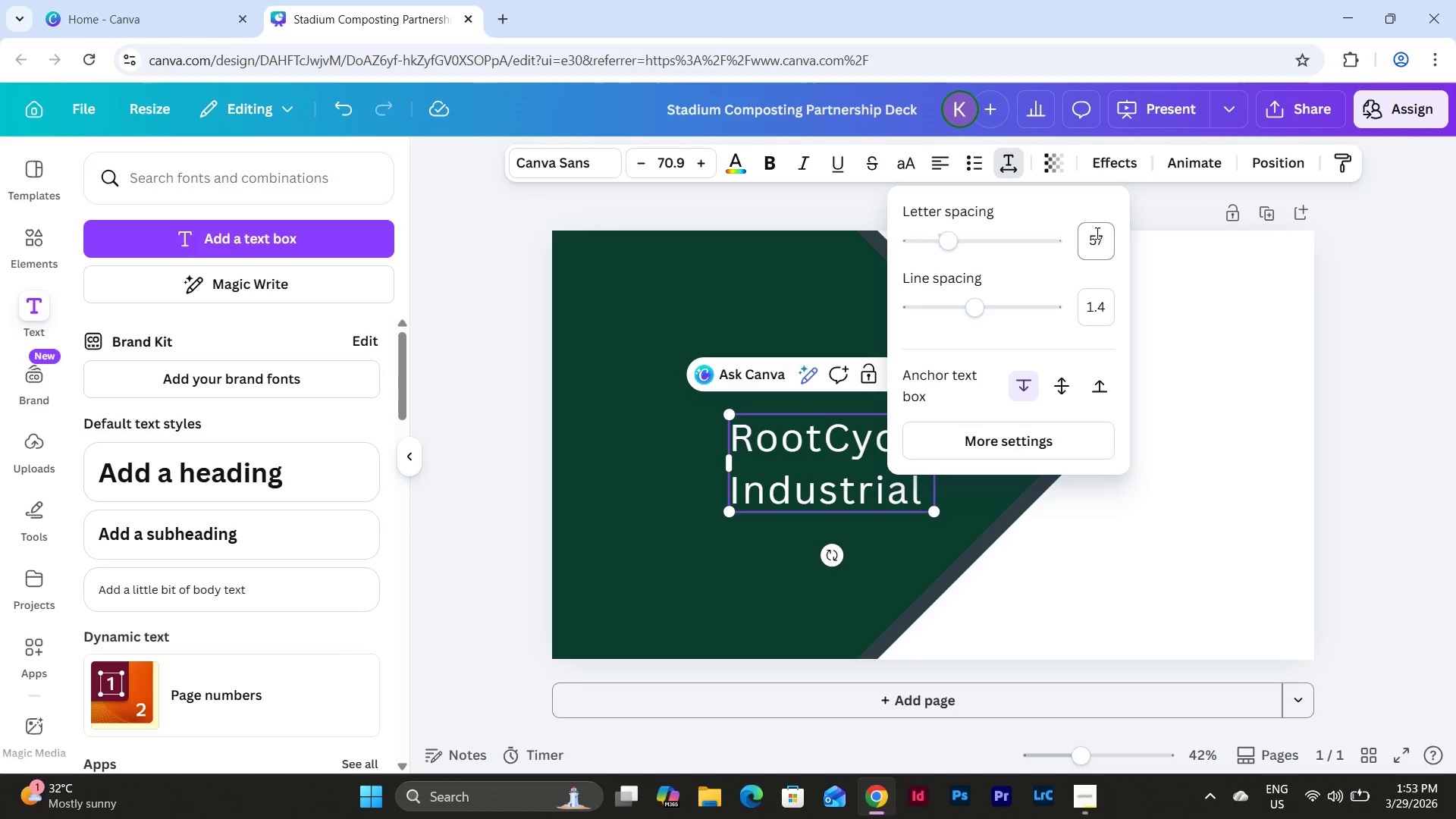 
left_click([1100, 236])
 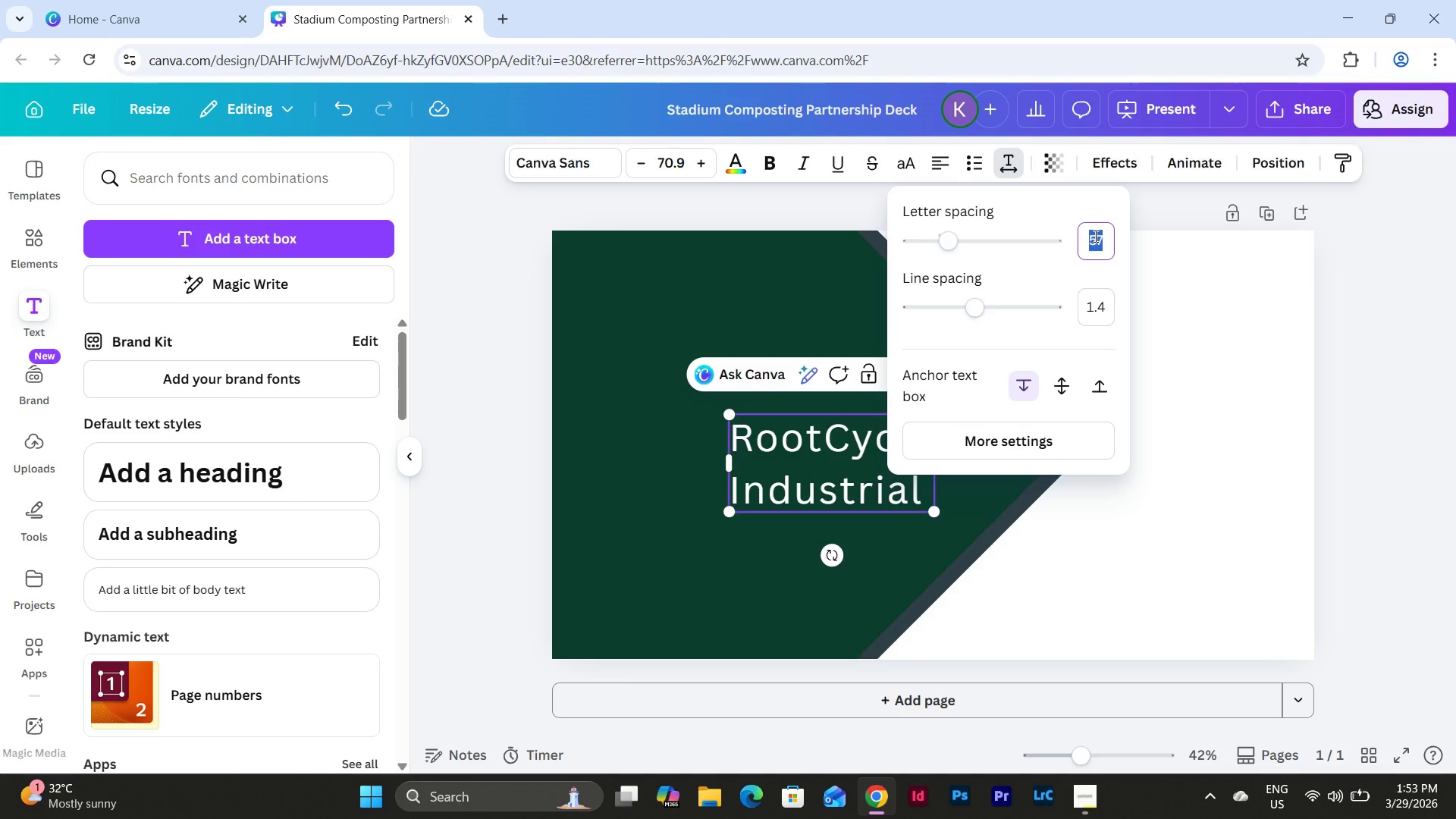 
key(Numpad0)
 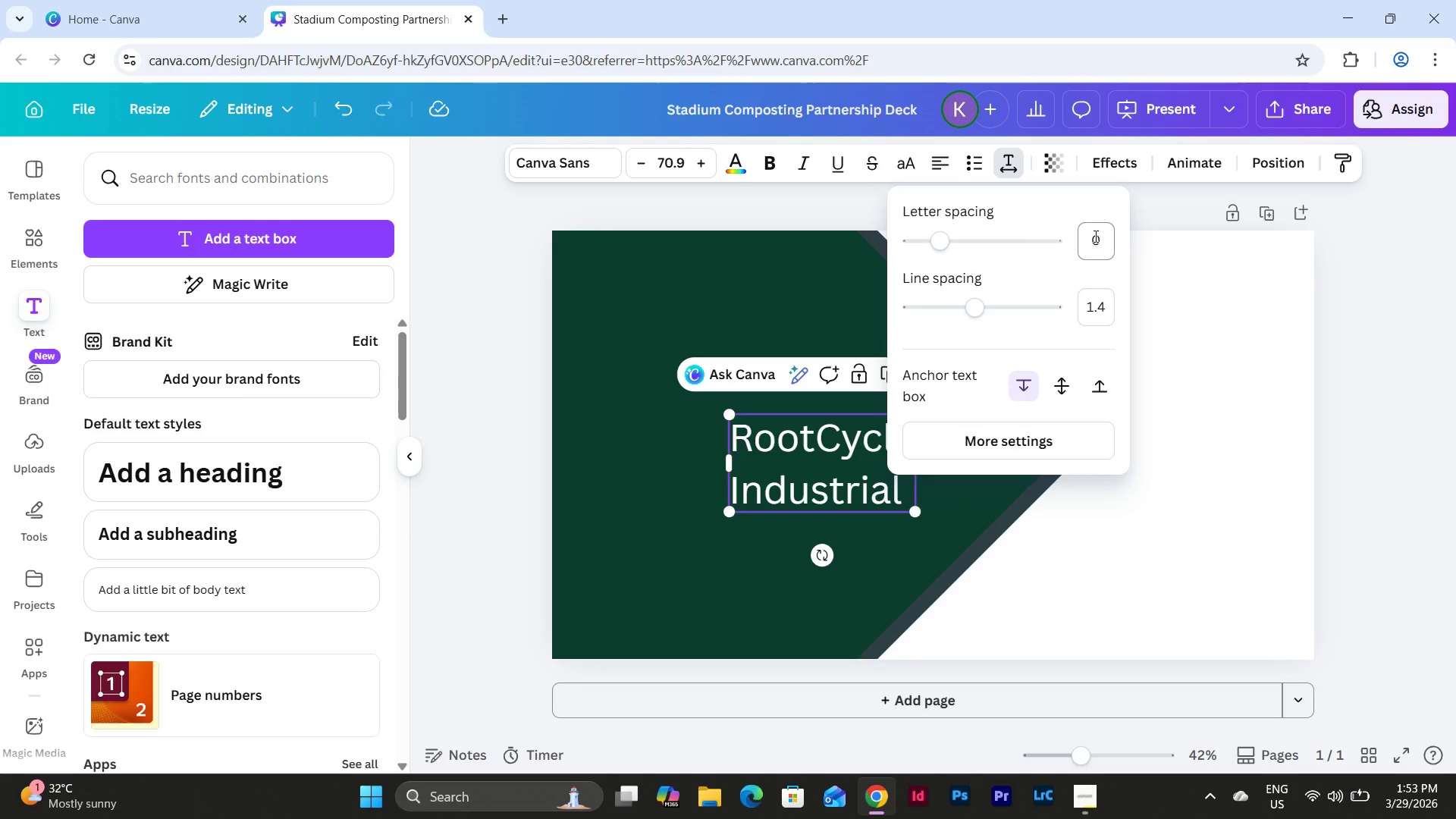 
key(NumpadEnter)
 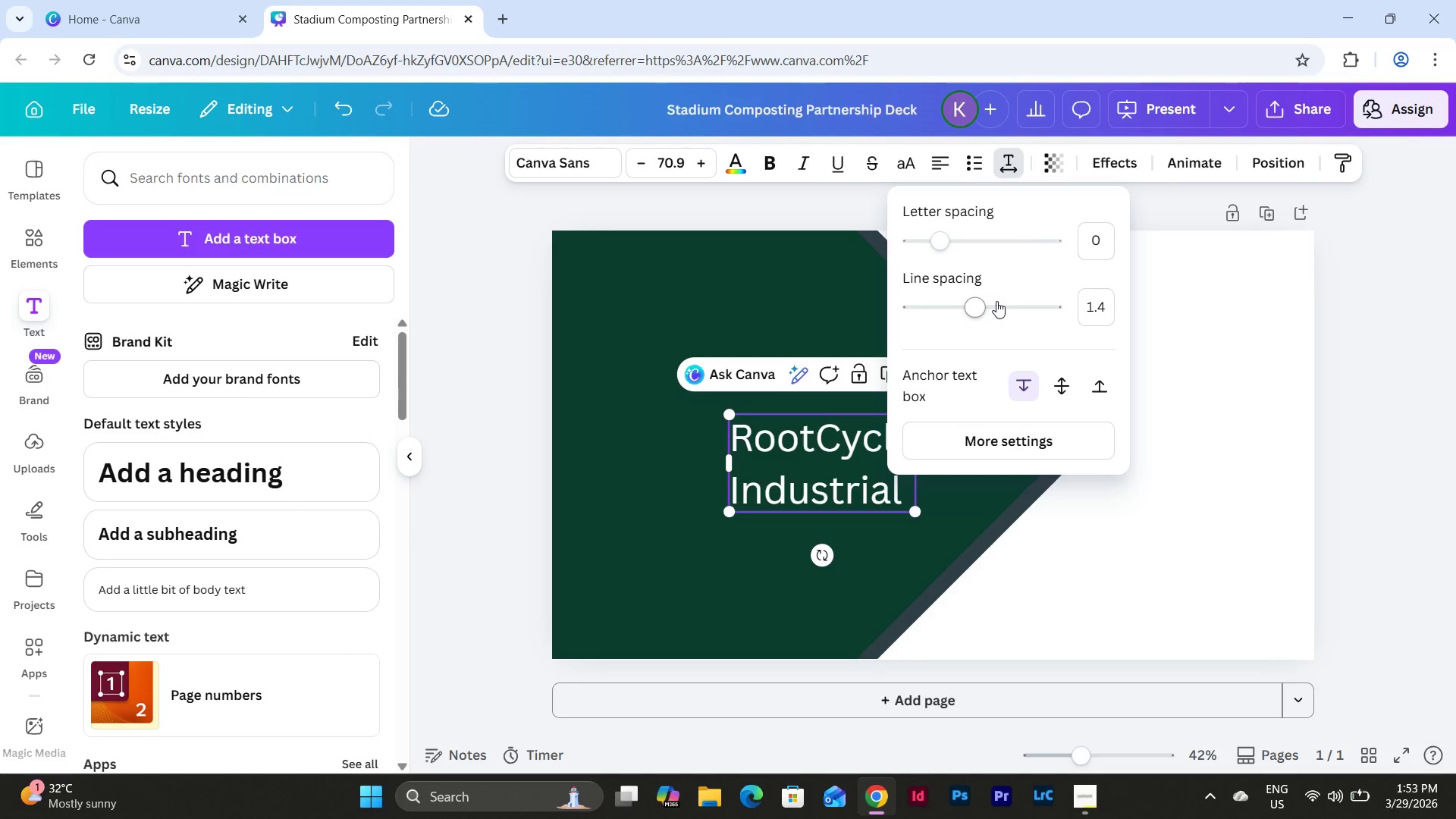 
left_click_drag(start_coordinate=[978, 307], to_coordinate=[986, 309])
 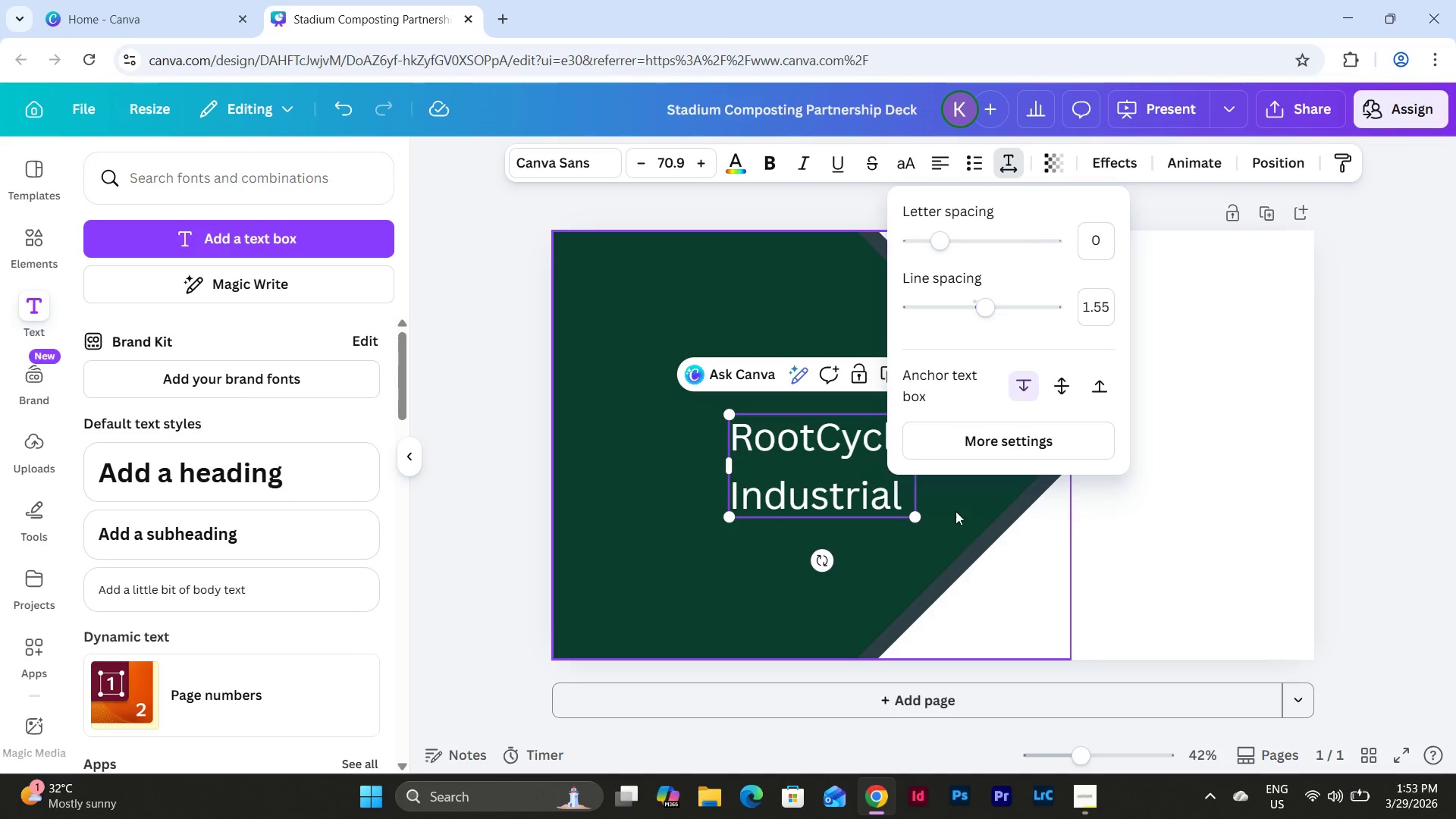 
left_click([956, 504])
 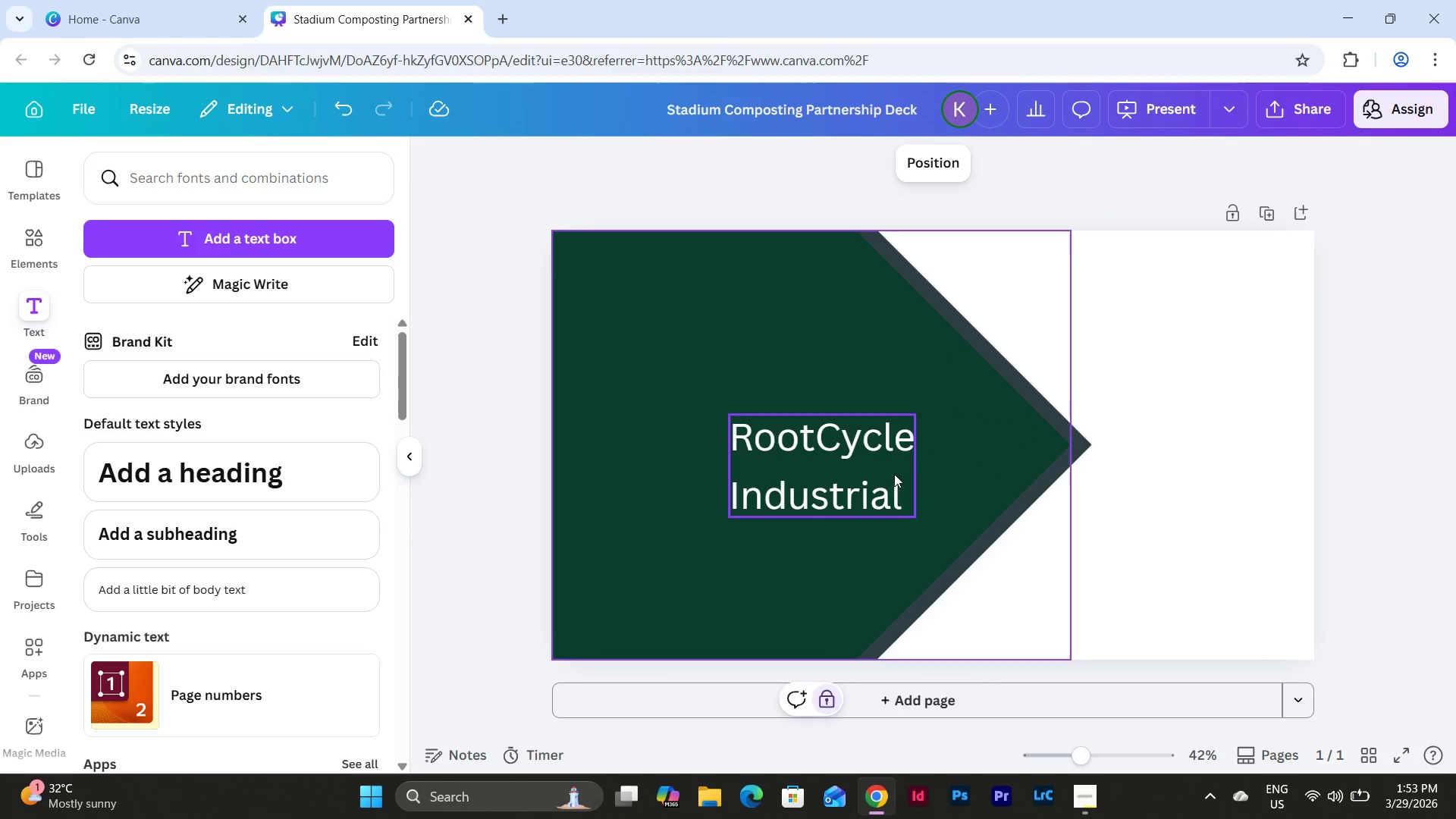 
left_click([884, 463])
 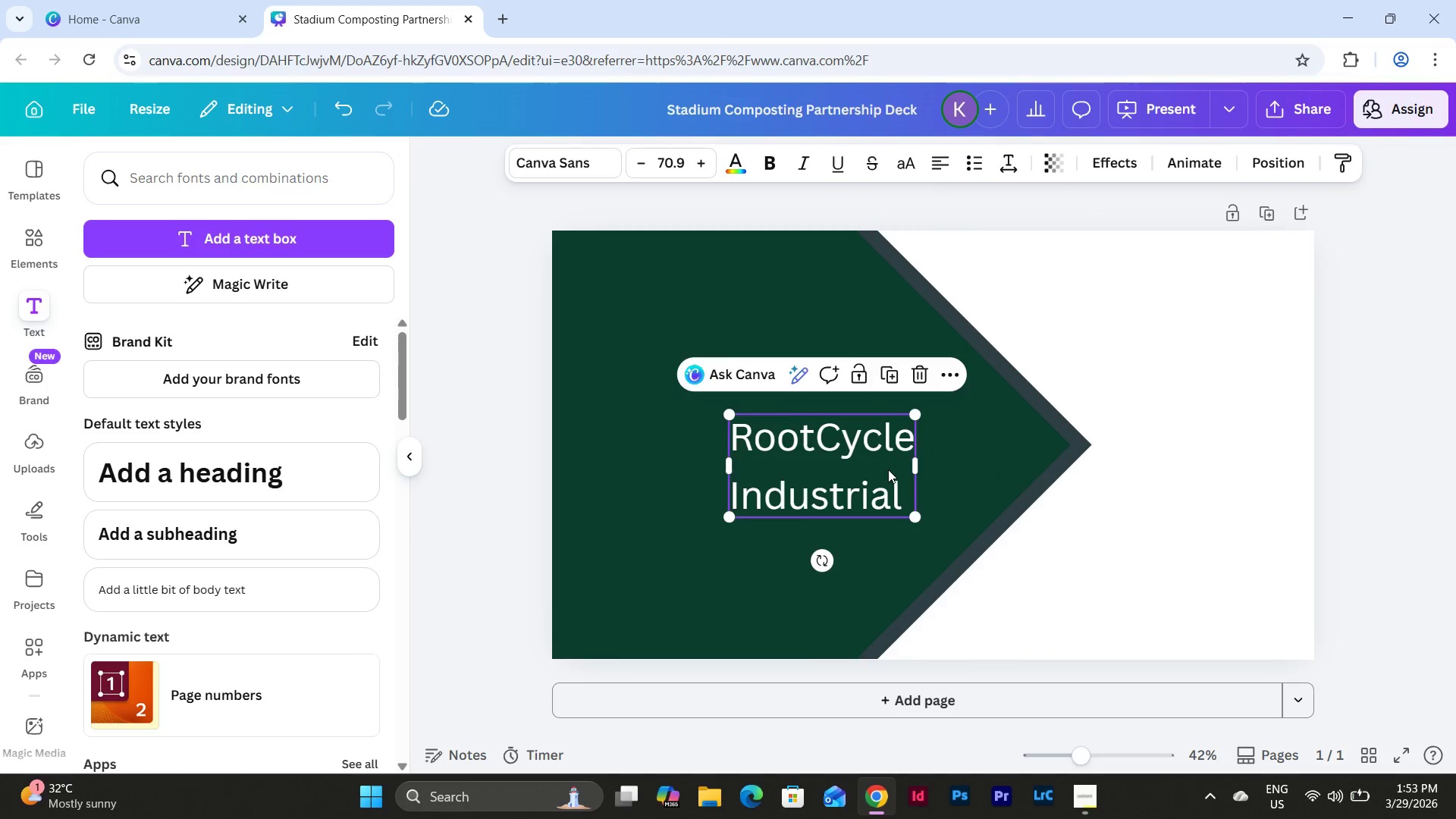 
left_click_drag(start_coordinate=[888, 469], to_coordinate=[758, 444])
 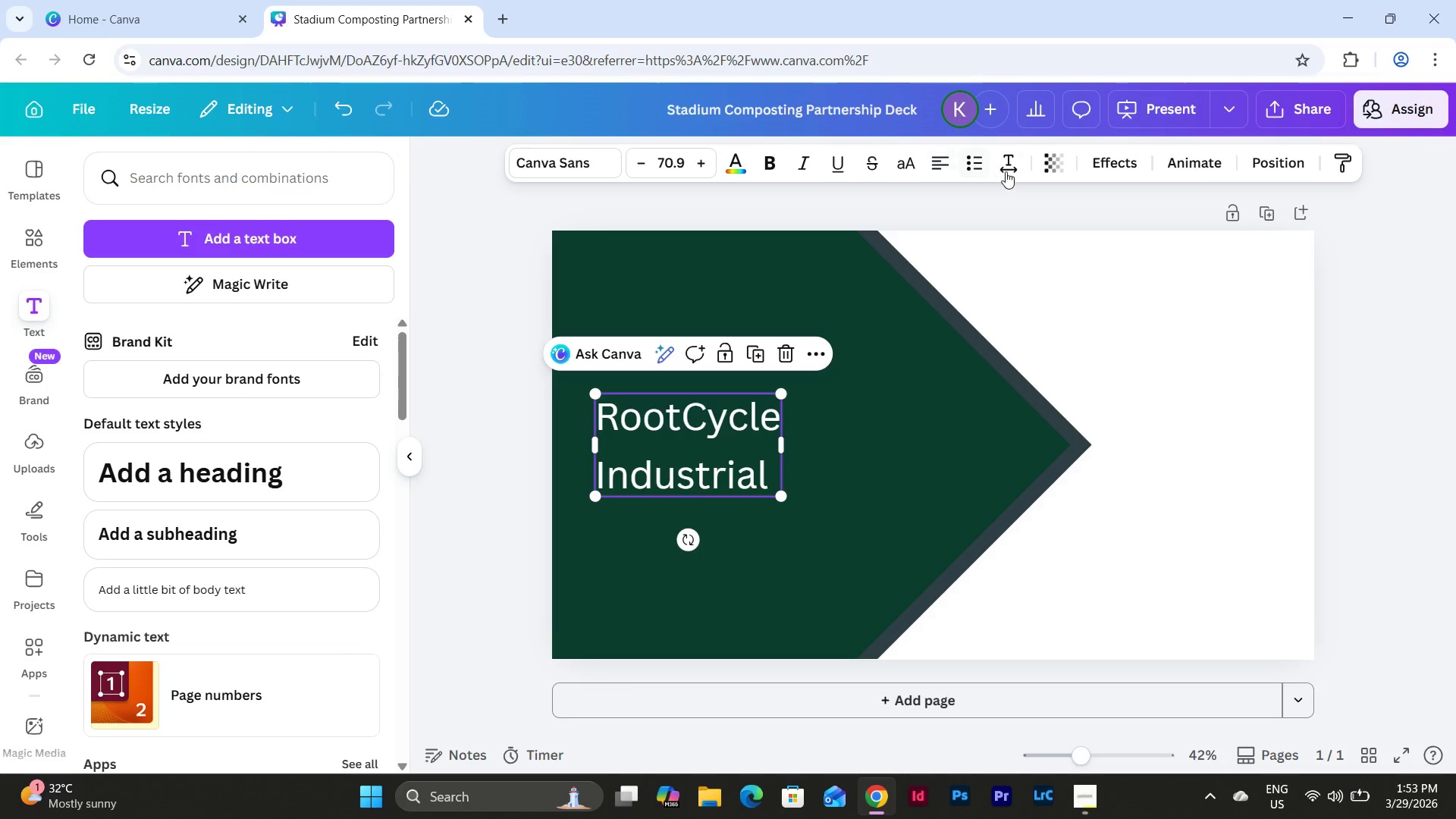 
left_click([1009, 168])
 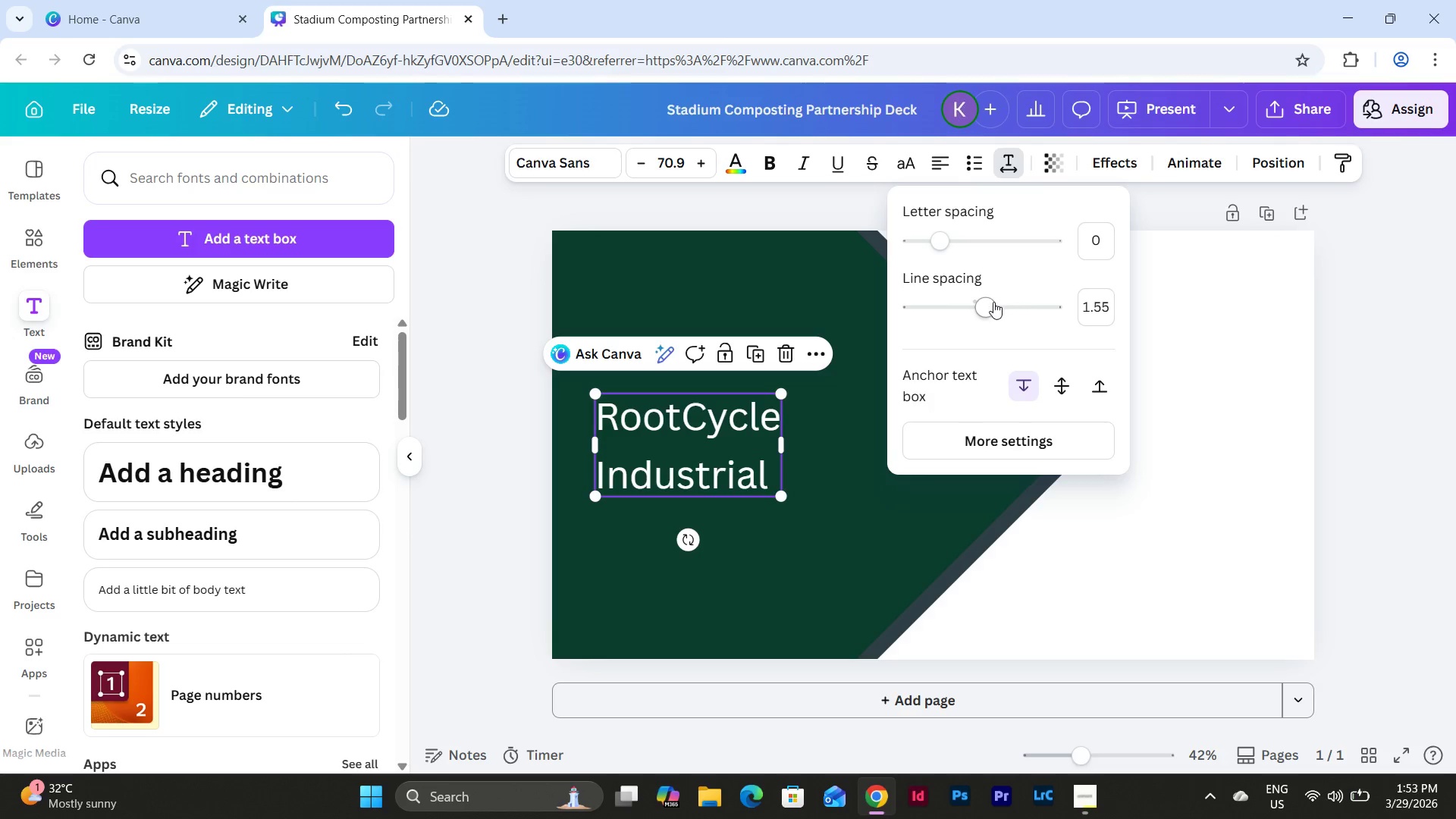 
left_click_drag(start_coordinate=[993, 302], to_coordinate=[981, 303])
 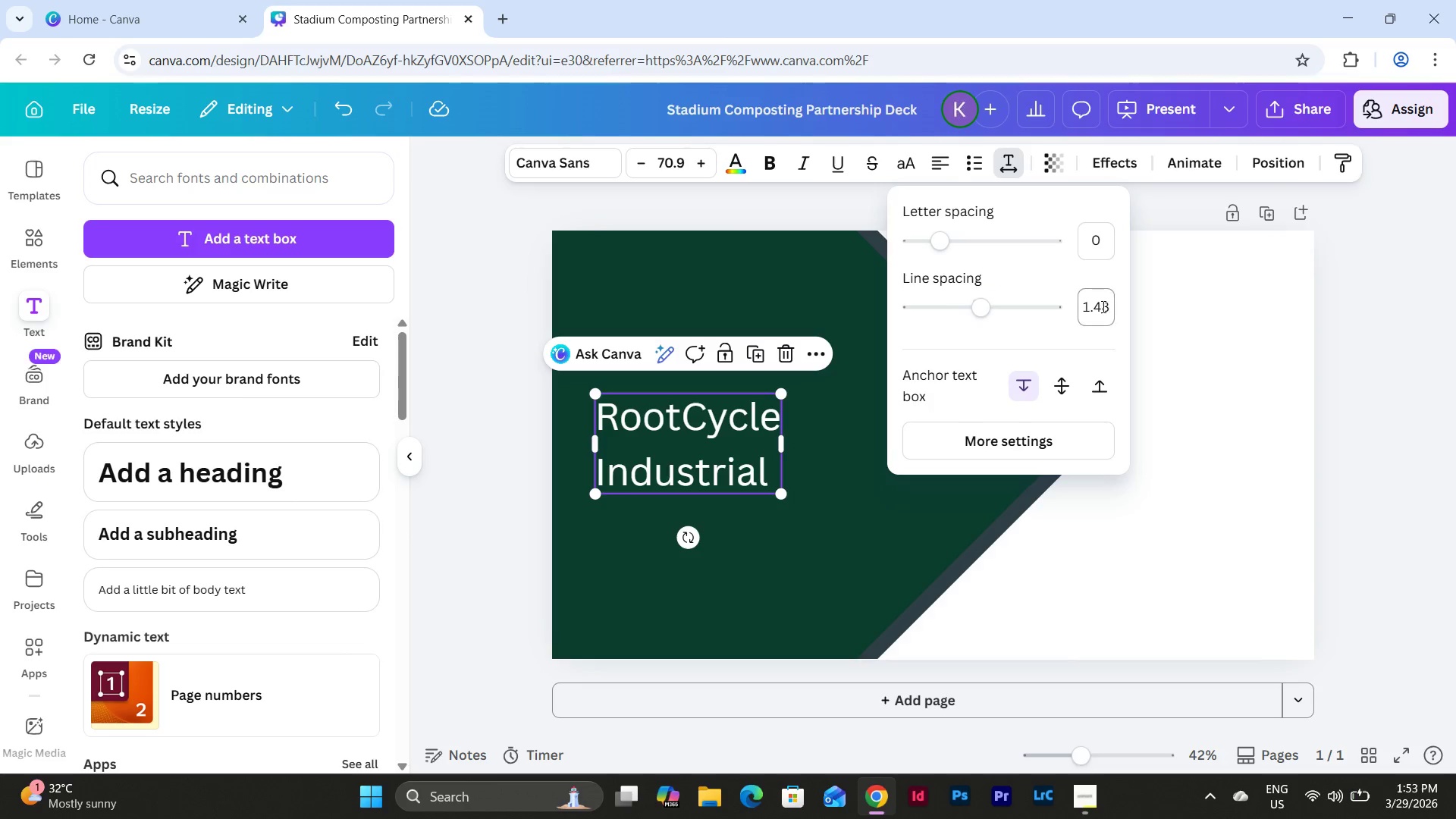 
left_click([1102, 306])
 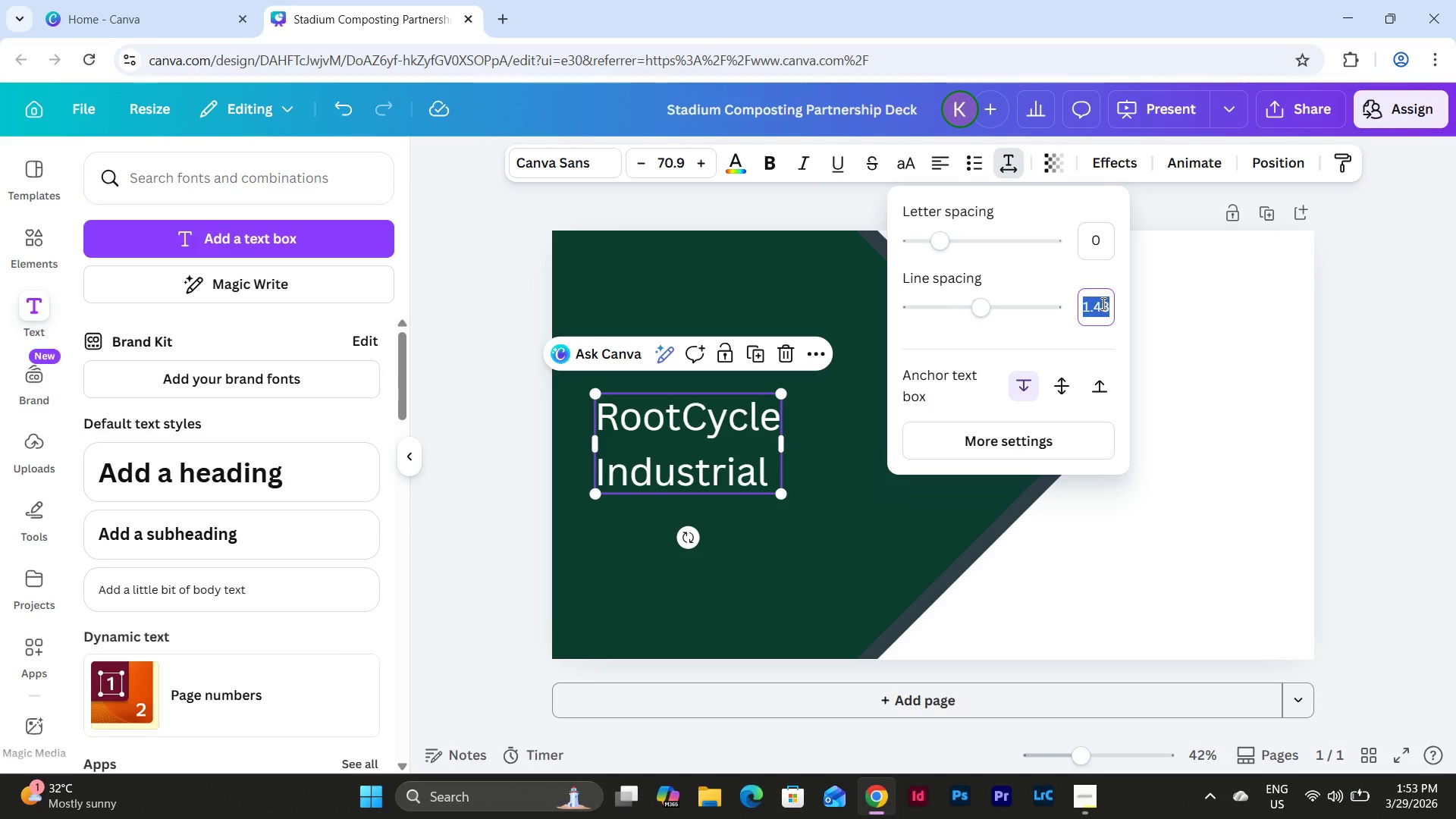 
key(Numpad1)
 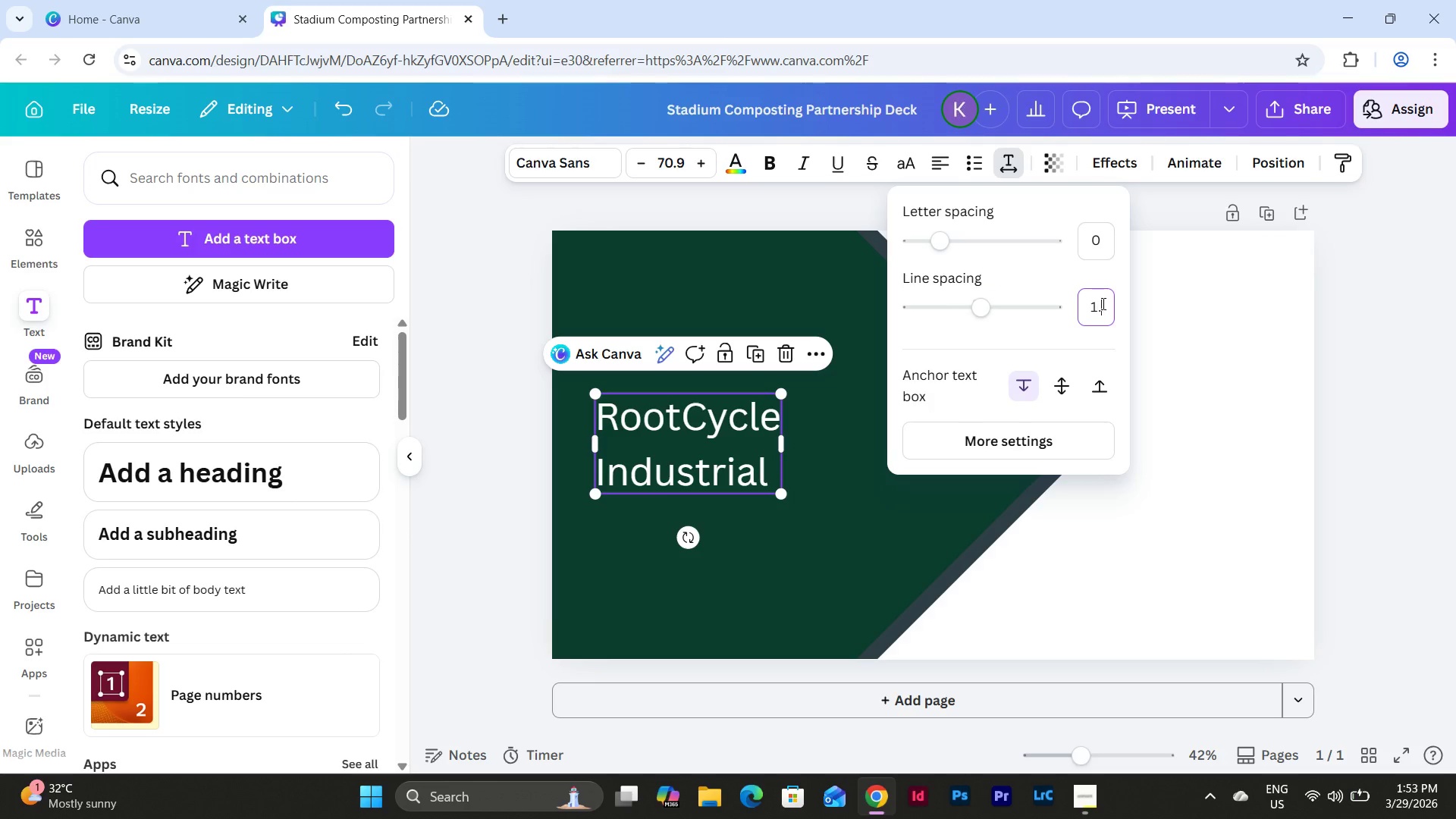 
key(NumpadDecimal)
 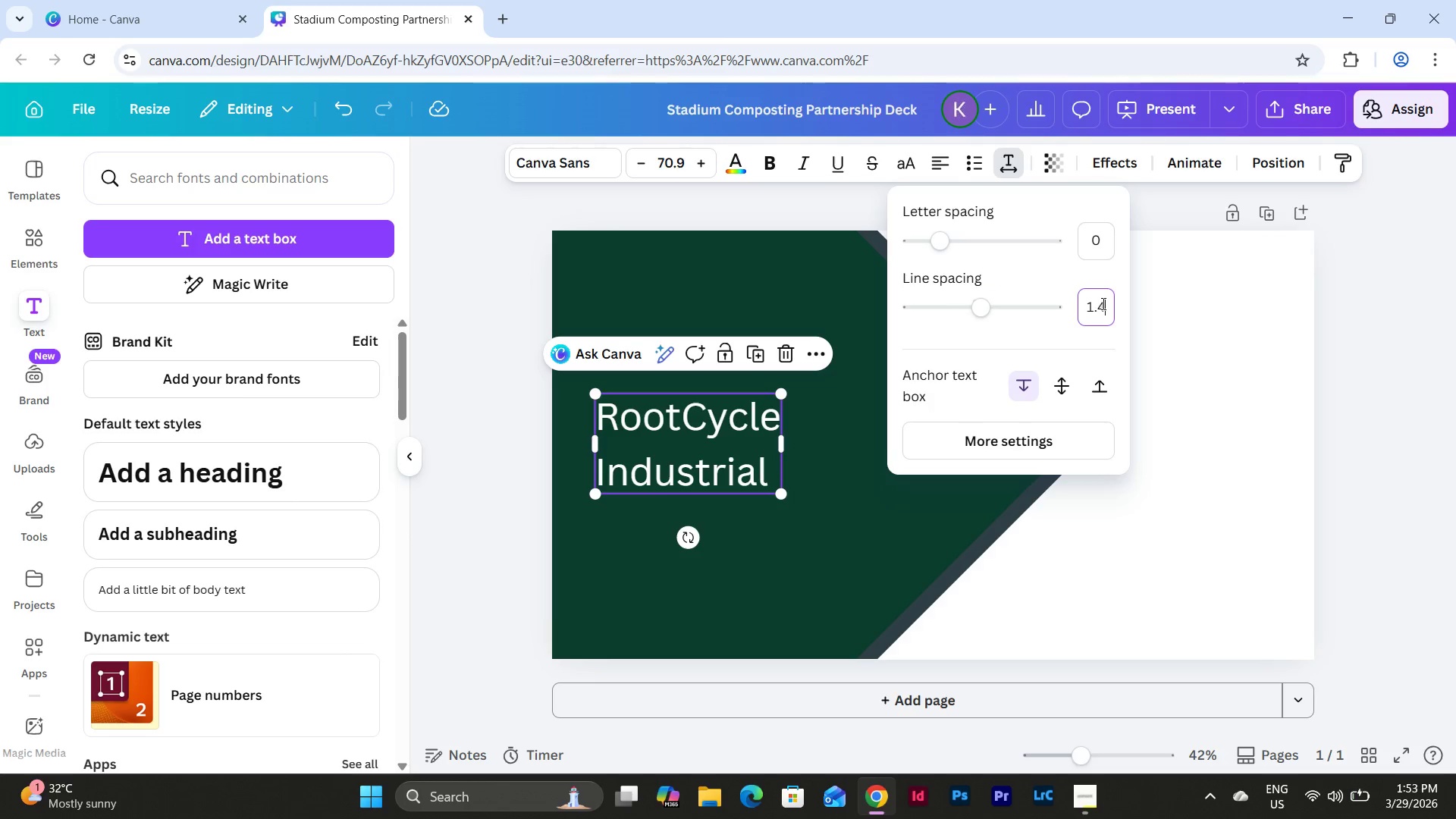 
key(Numpad4)
 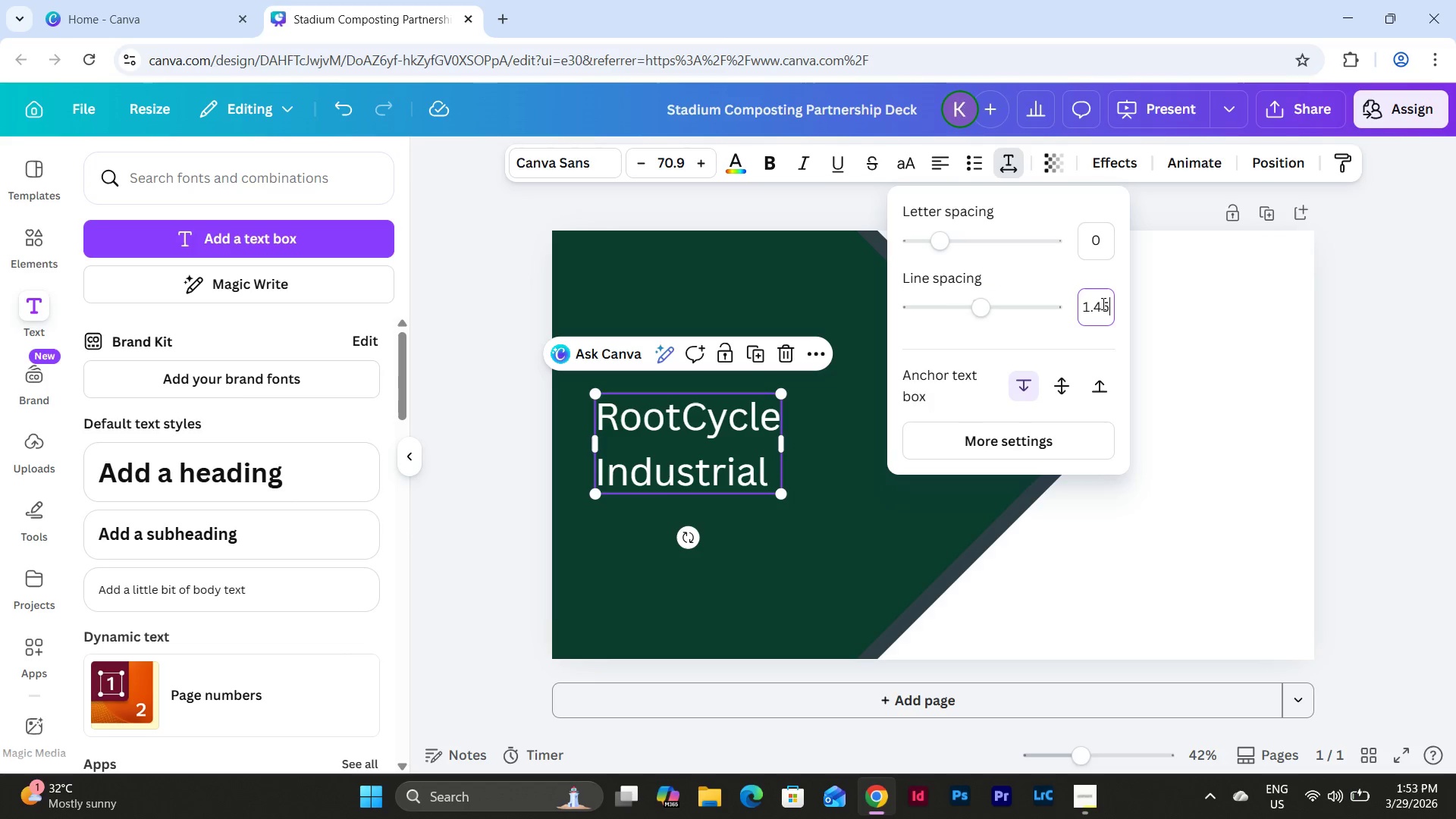 
key(Numpad5)
 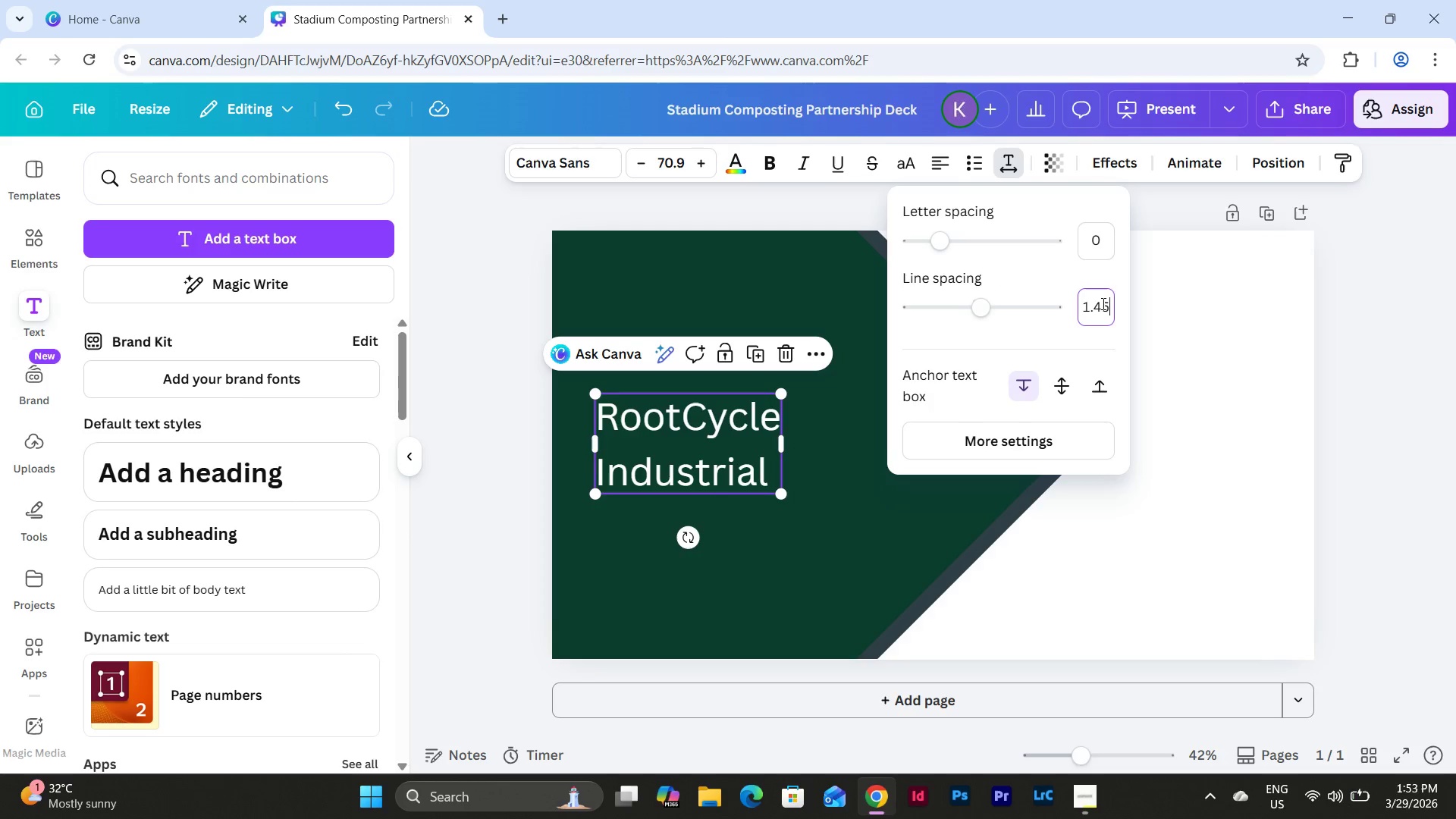 
key(NumpadEnter)
 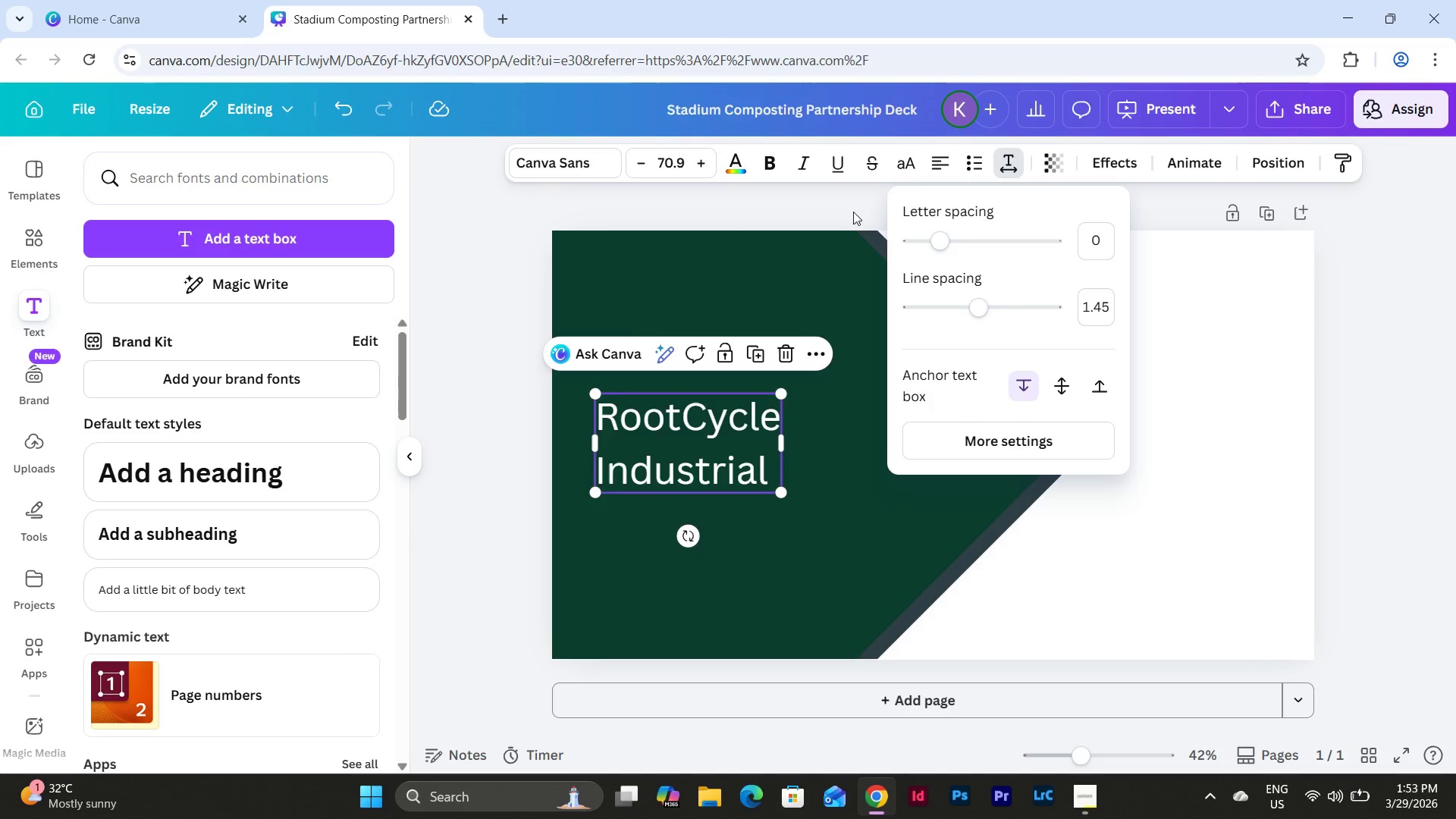 
left_click([628, 331])
 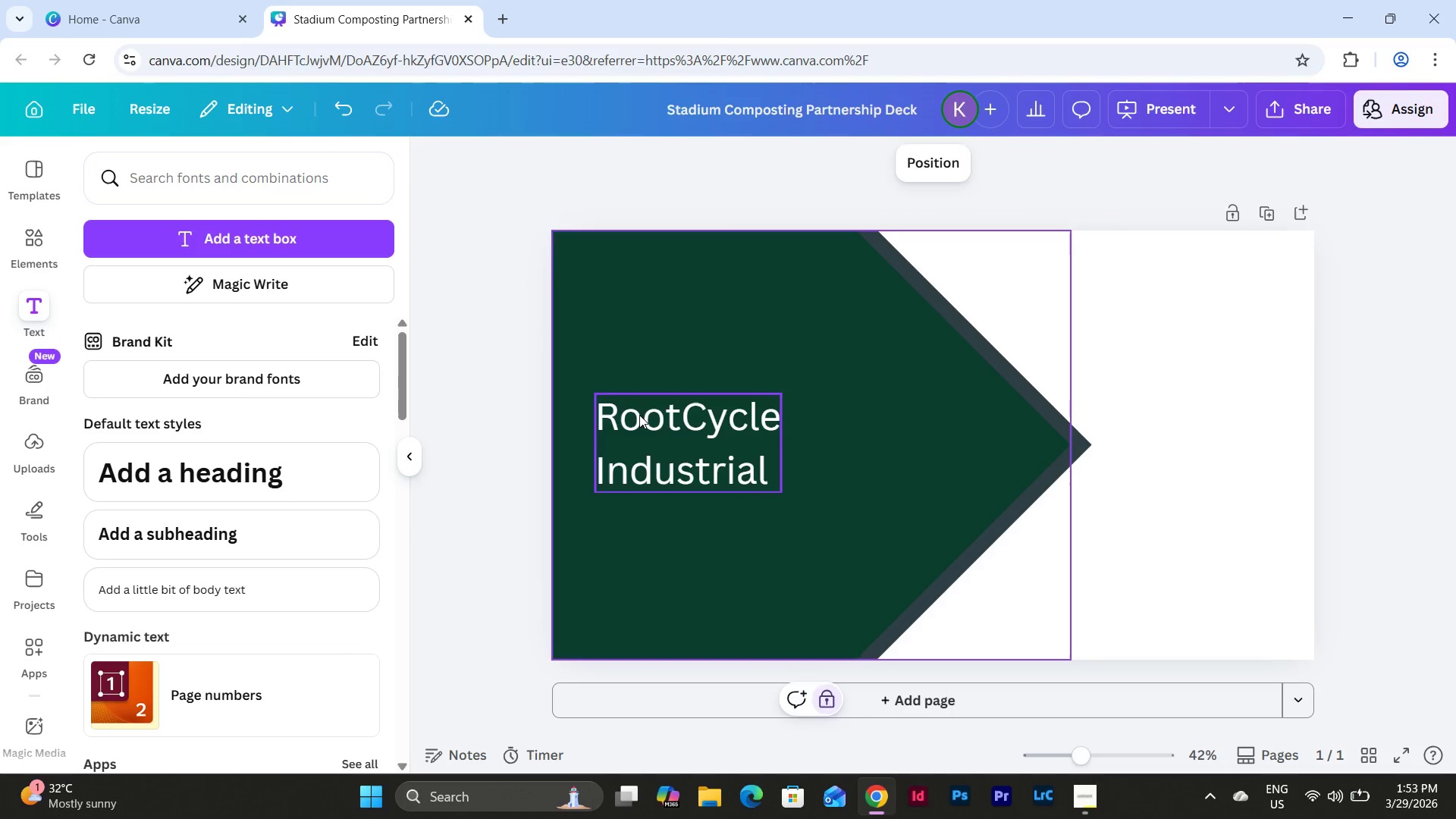 
left_click([642, 417])
 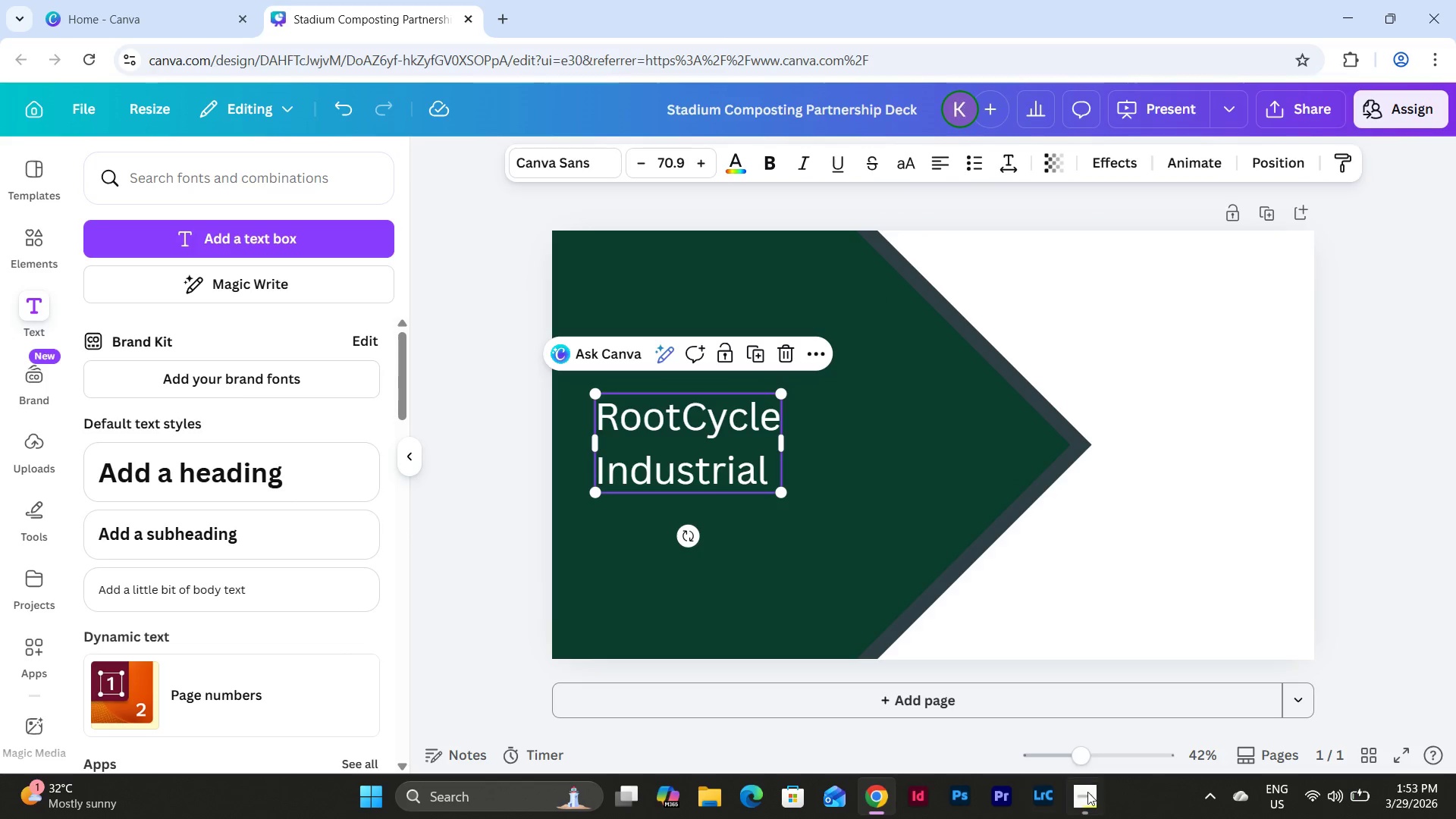 
left_click([1087, 793])